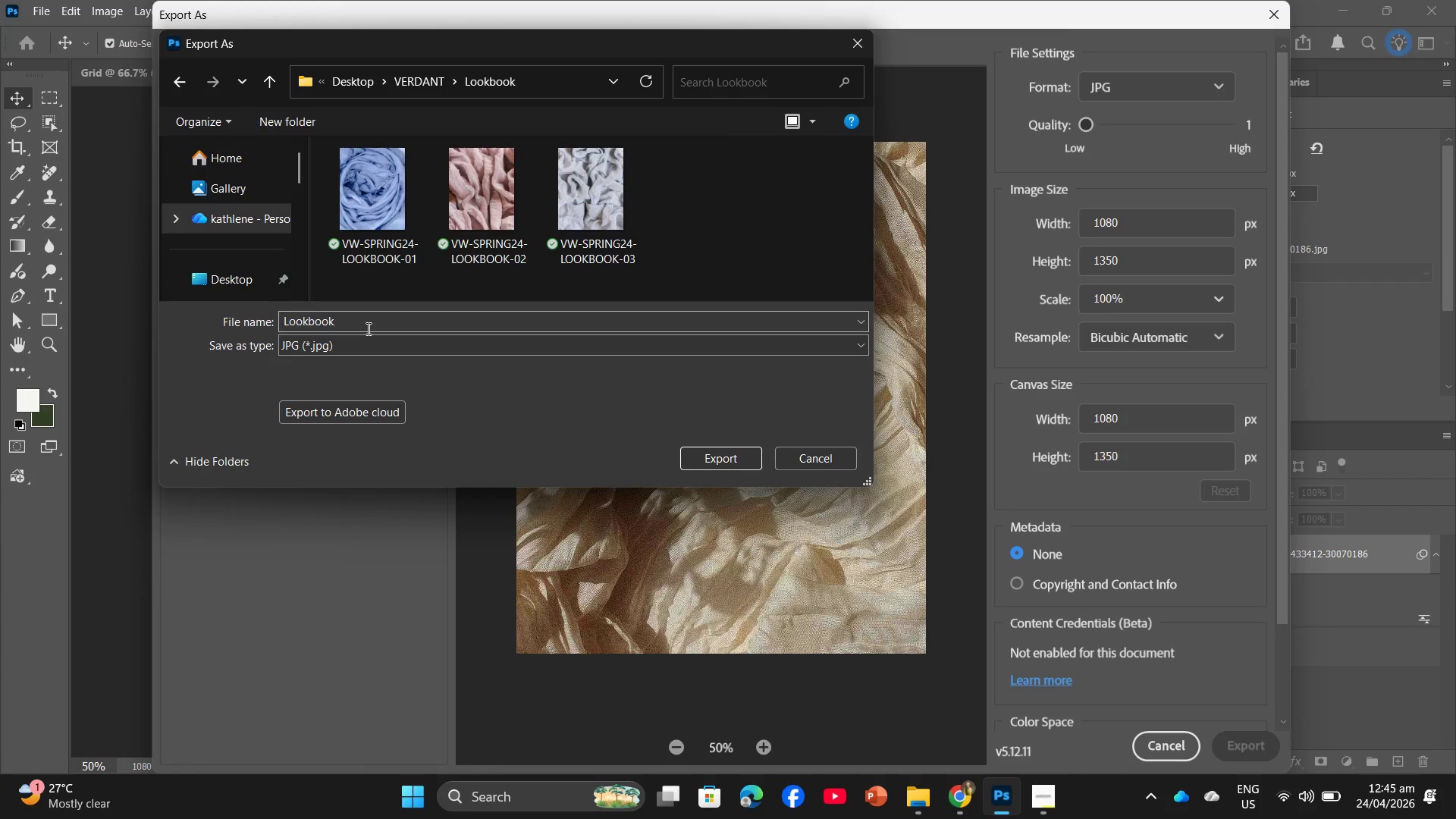 
left_click([369, 329])
 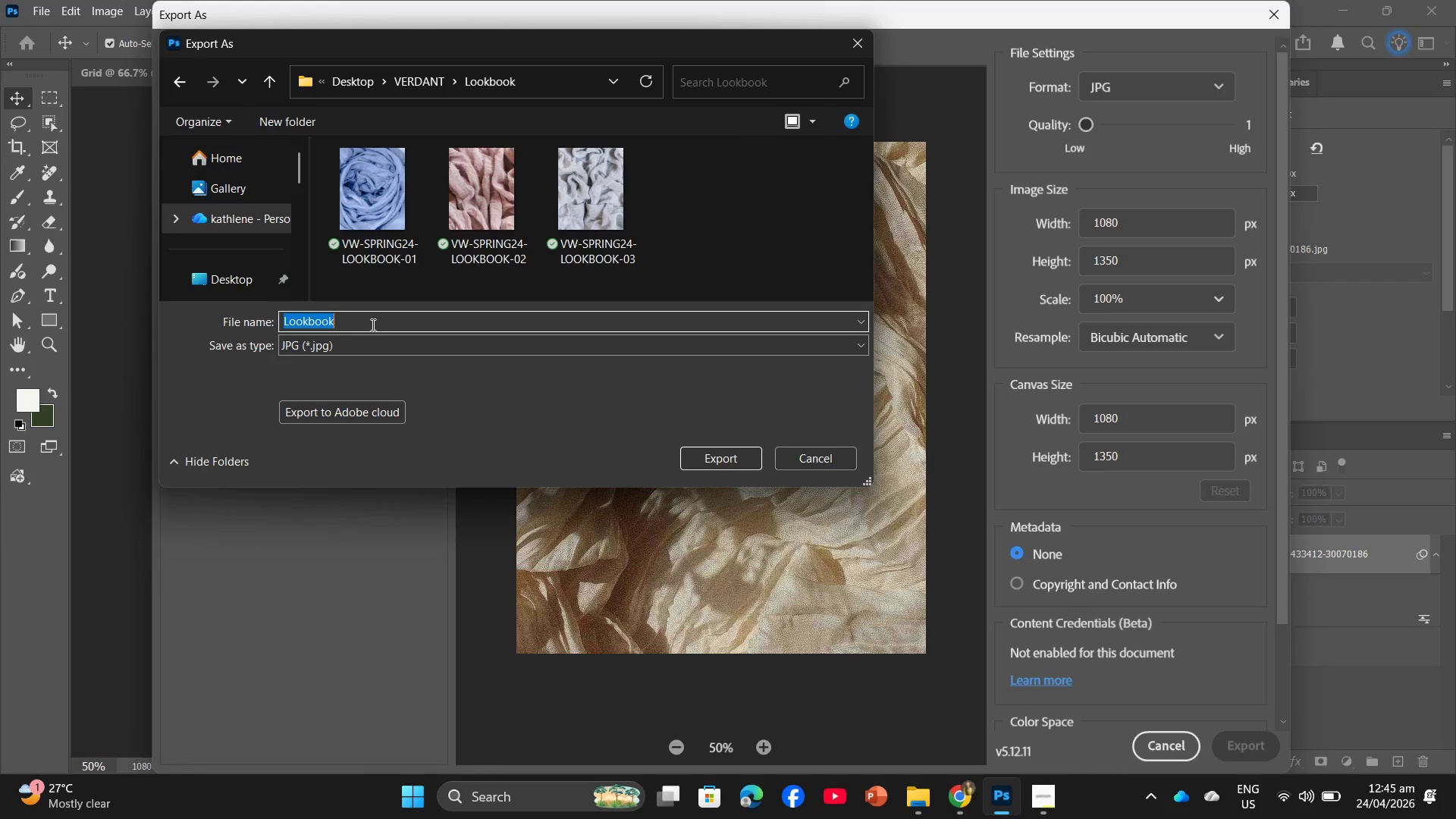 
key(Control+V)
 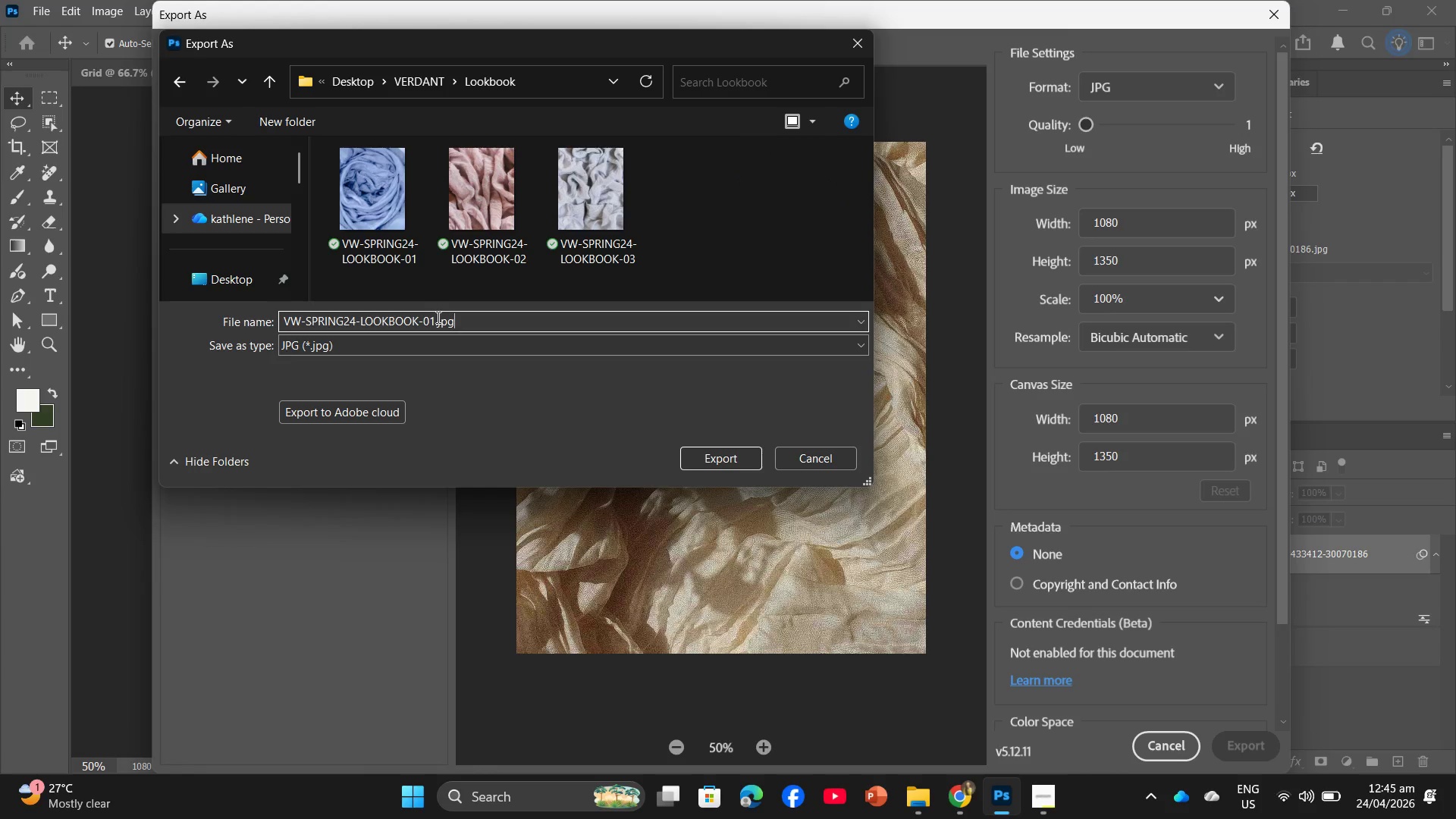 
left_click_drag(start_coordinate=[435, 318], to_coordinate=[429, 315])
 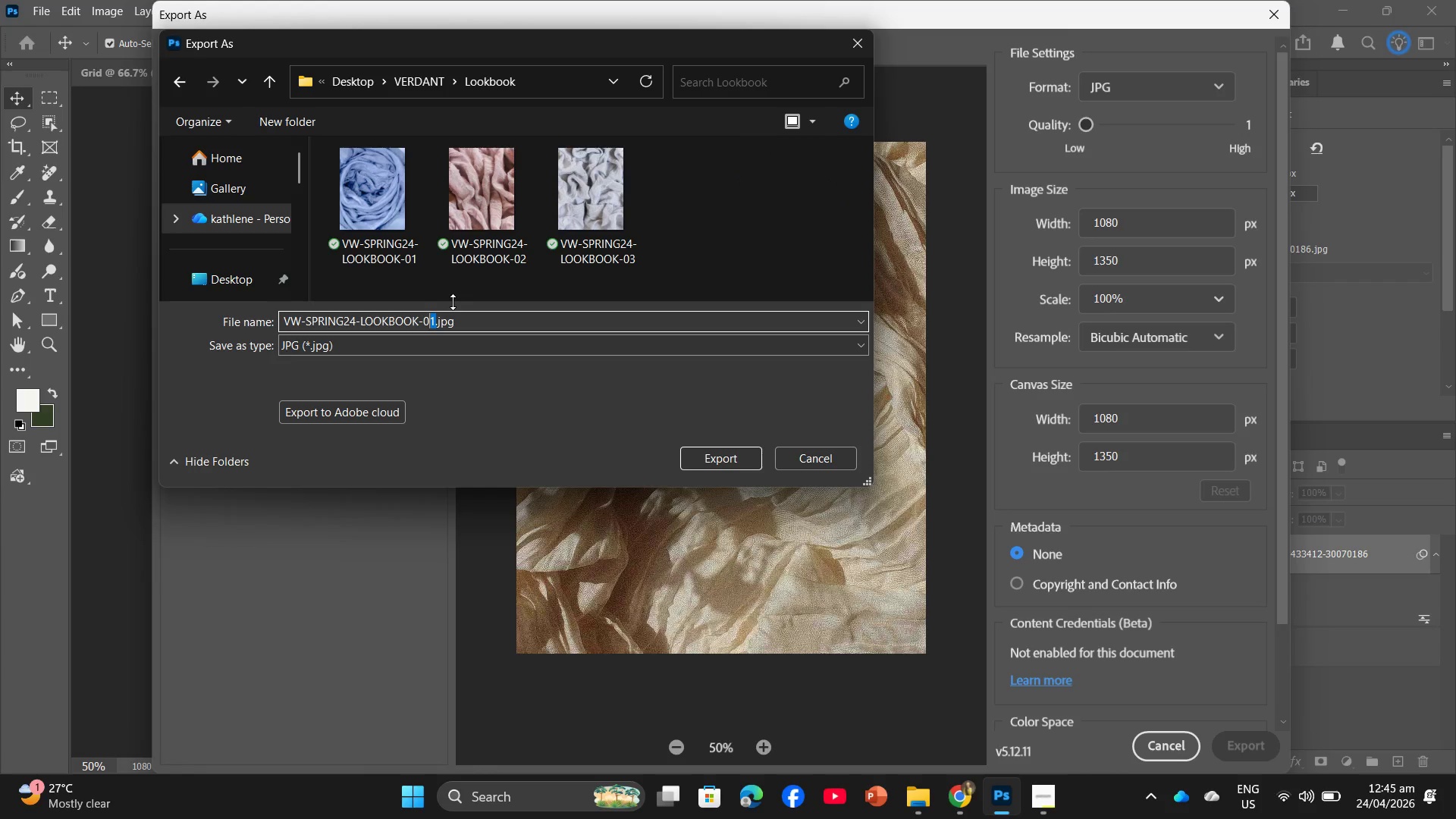 
key(4)
 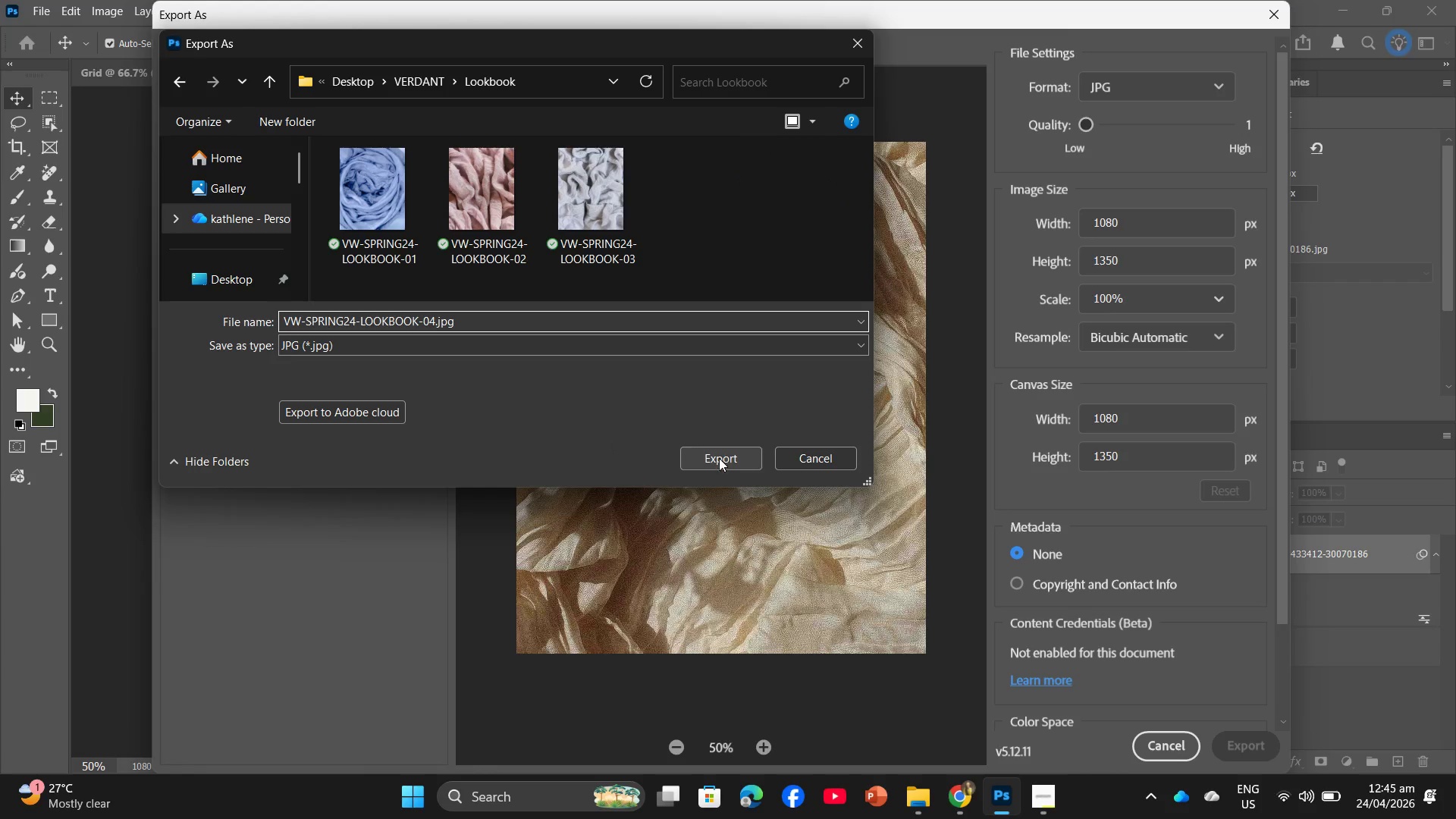 
left_click([719, 458])
 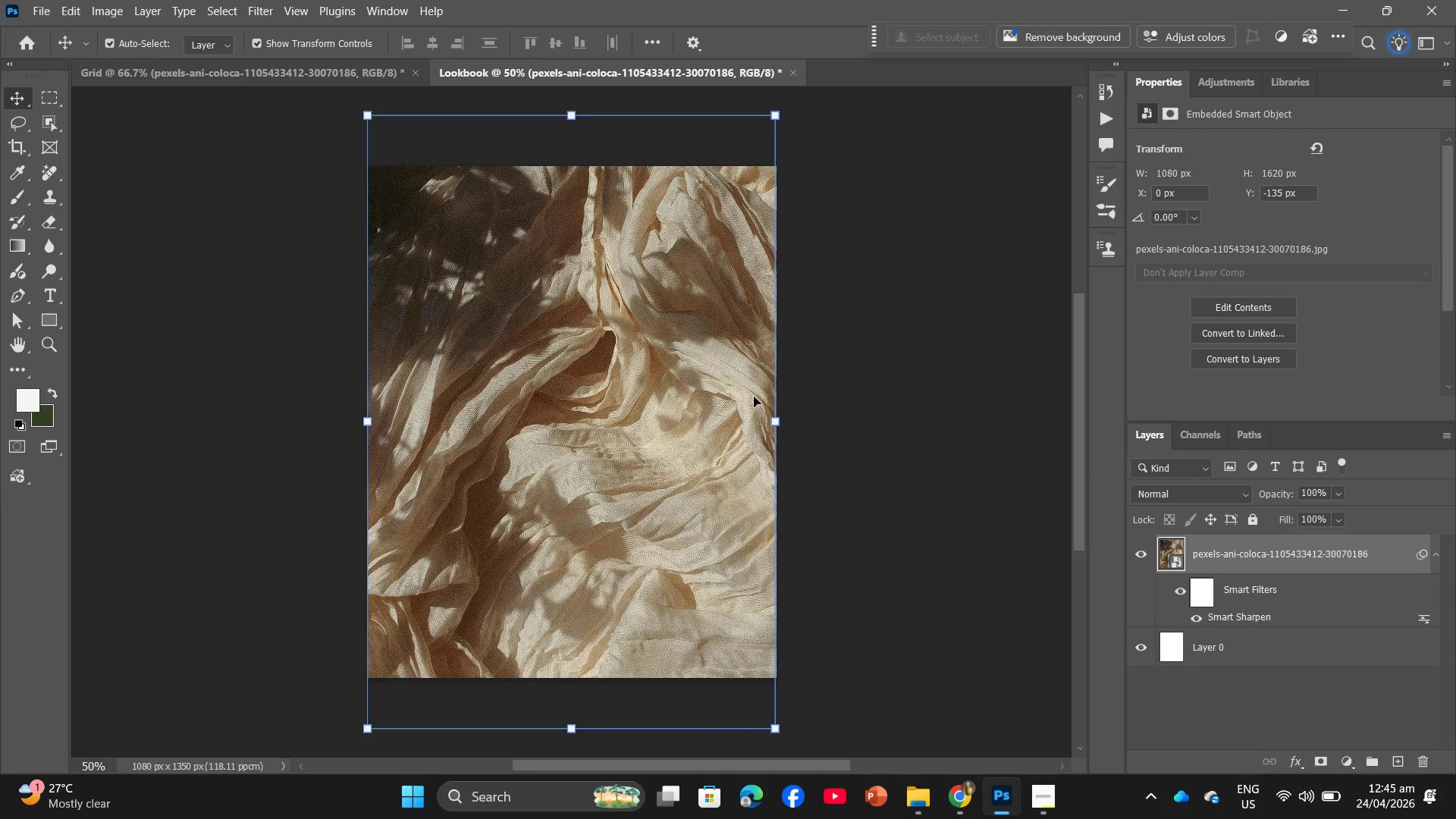 
wait(5.39)
 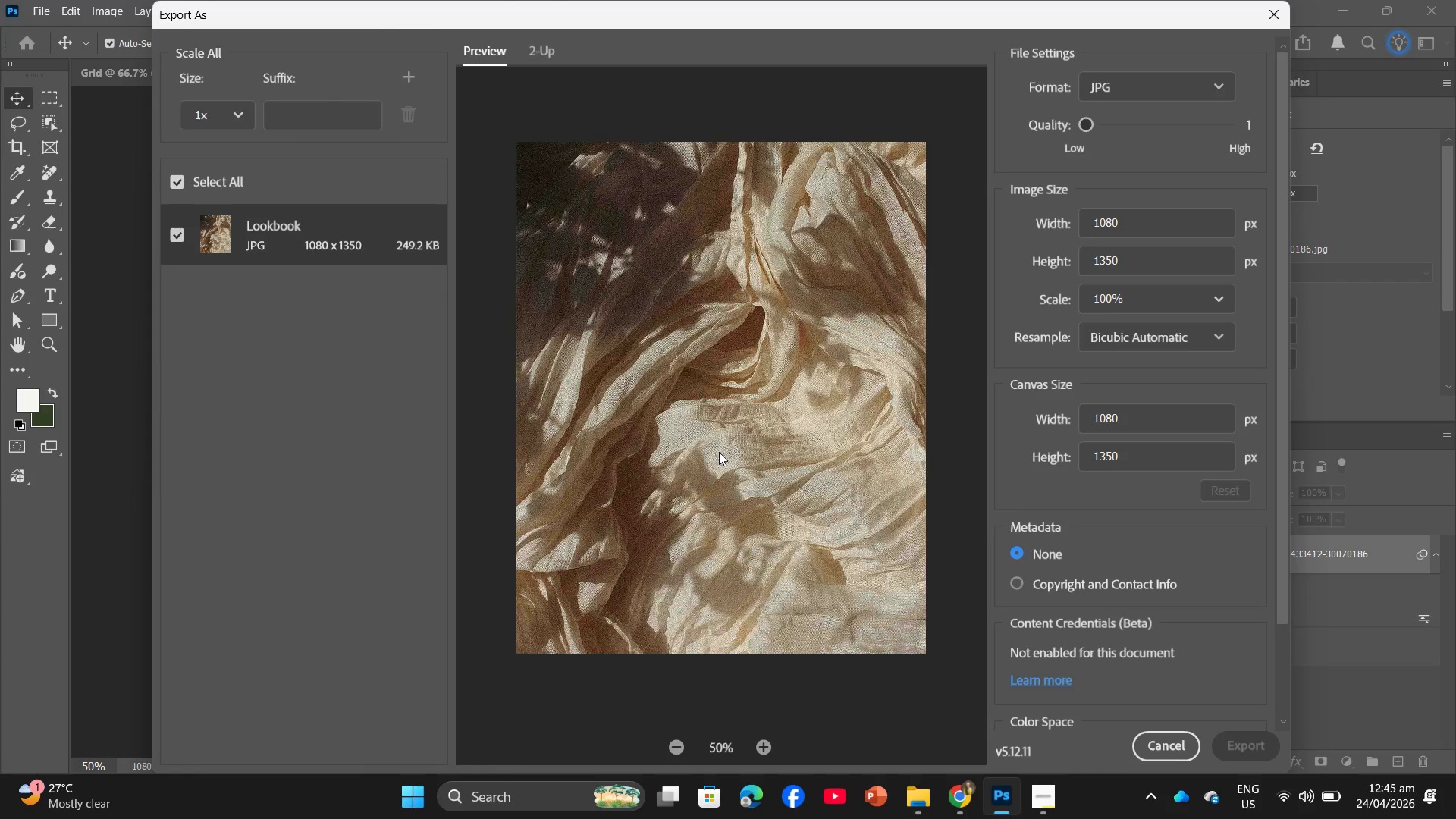 
key(Backspace)
 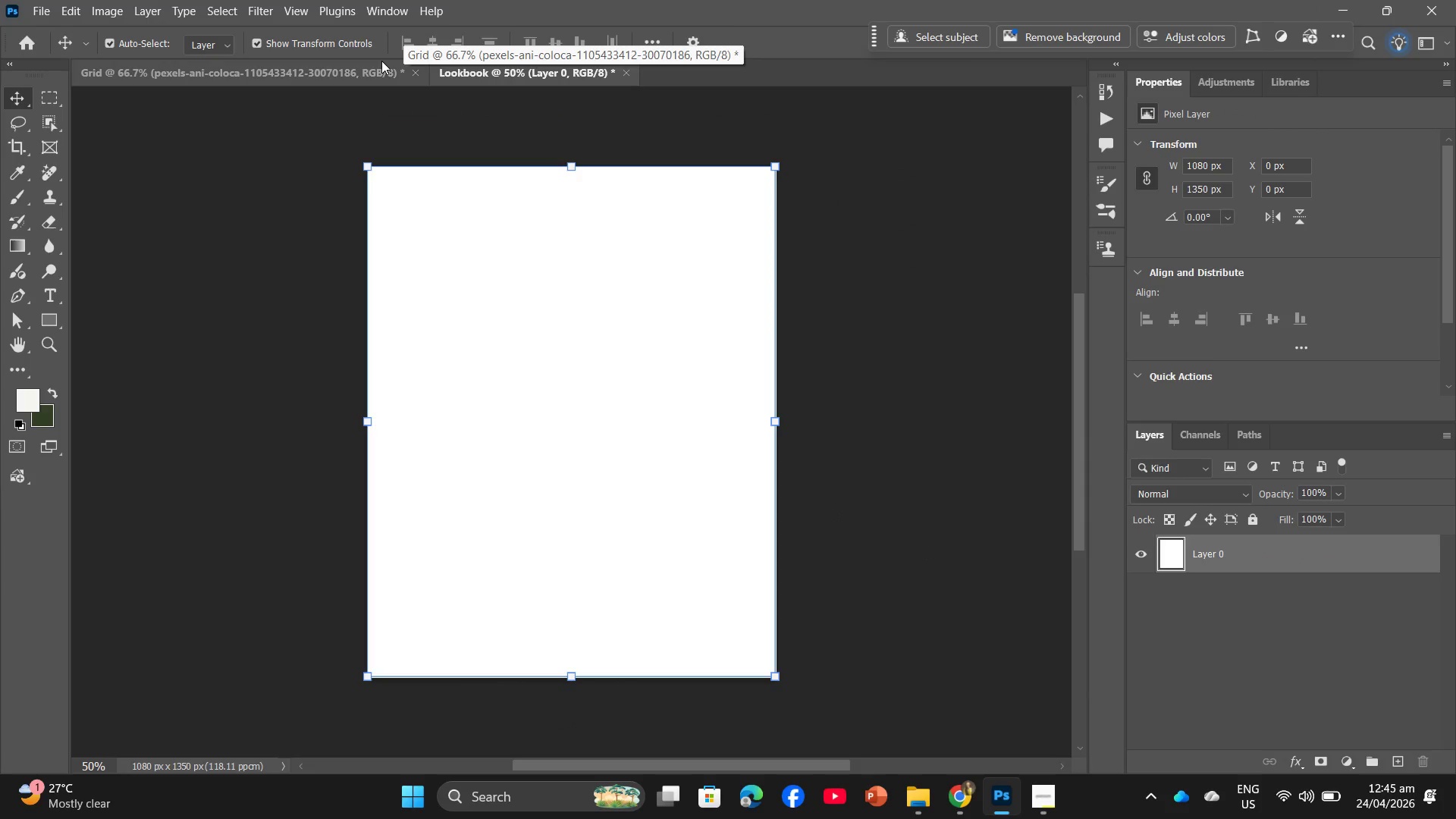 
left_click([376, 72])
 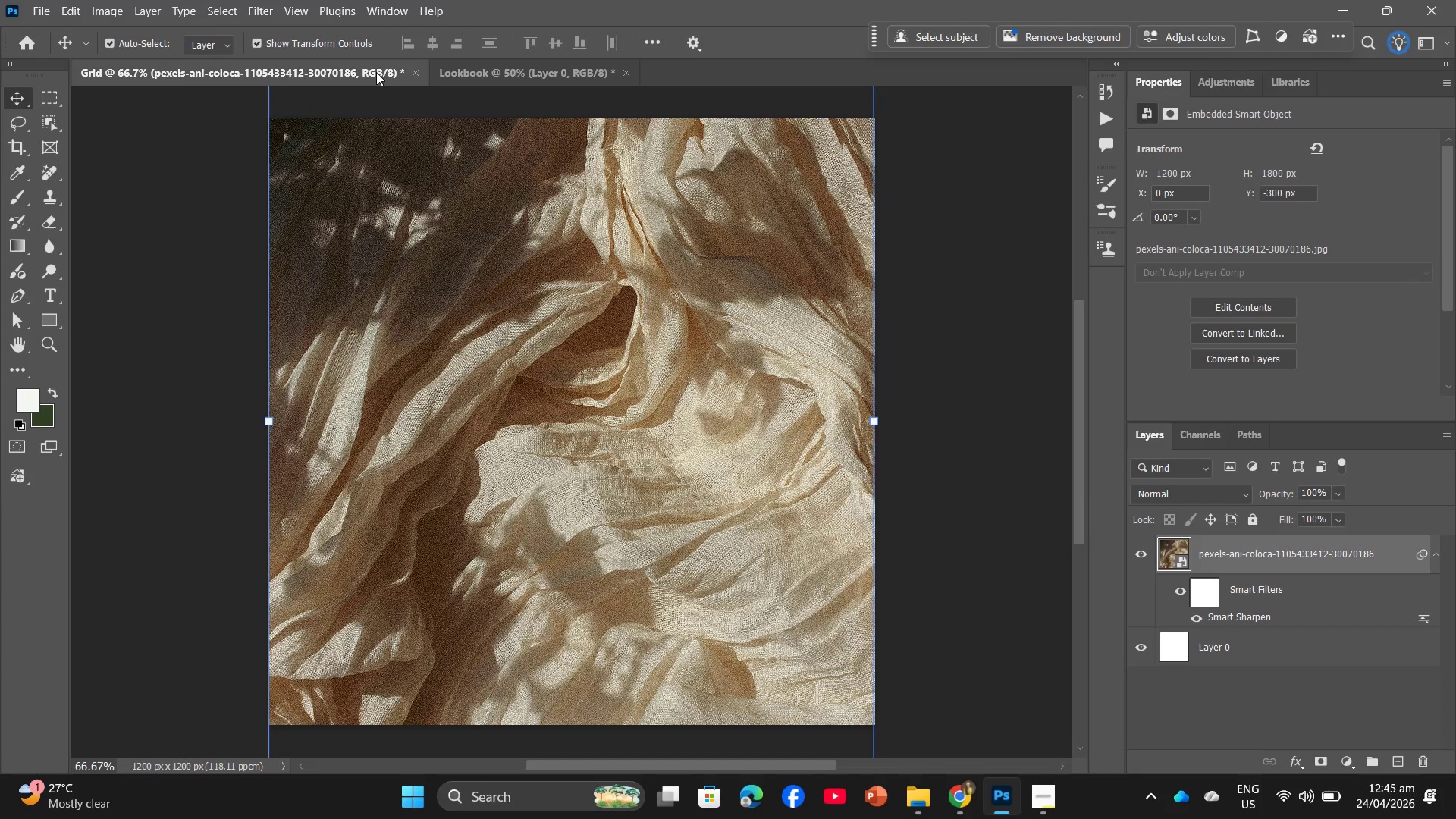 
key(Backspace)
 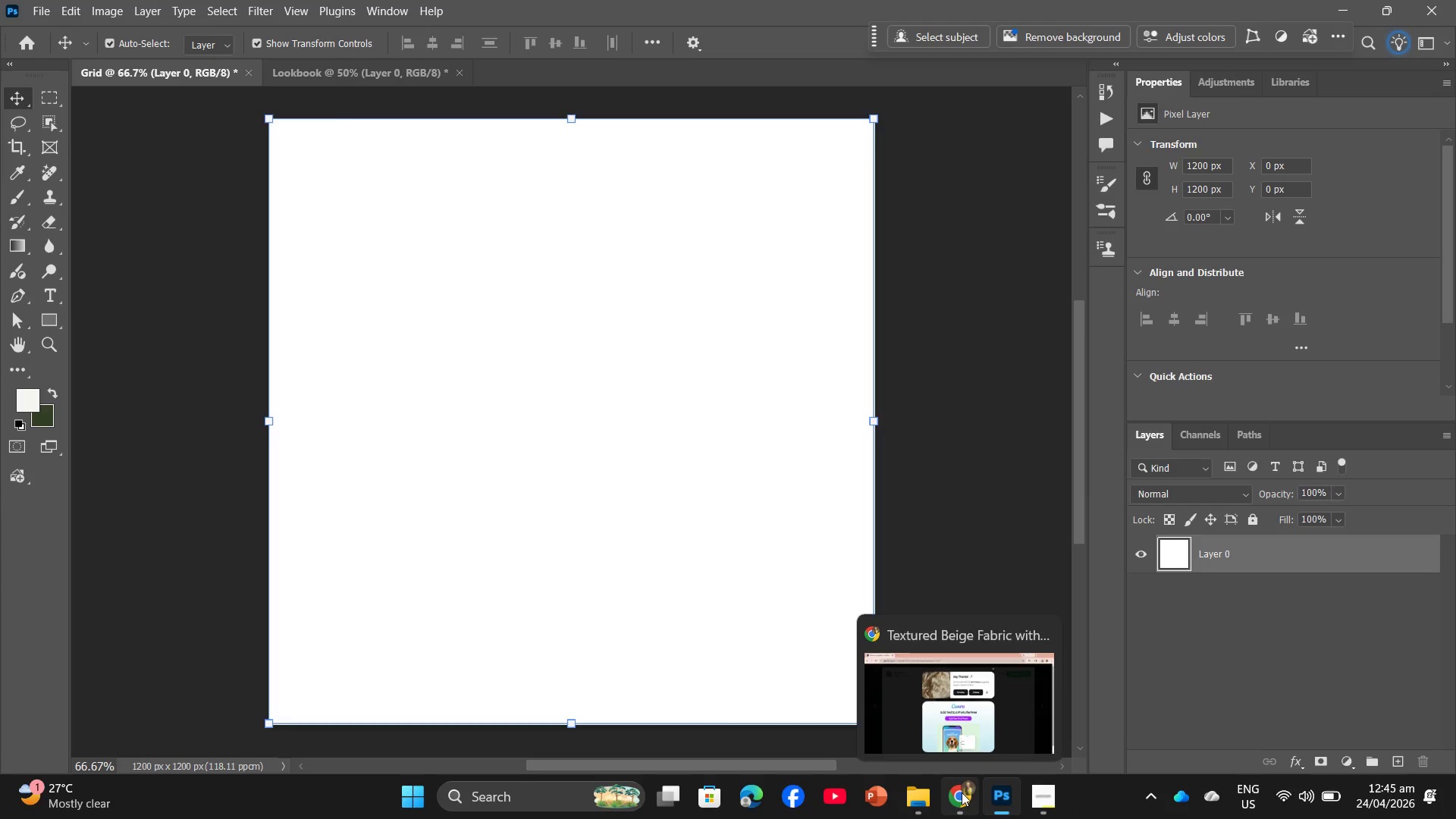 
left_click([962, 792])
 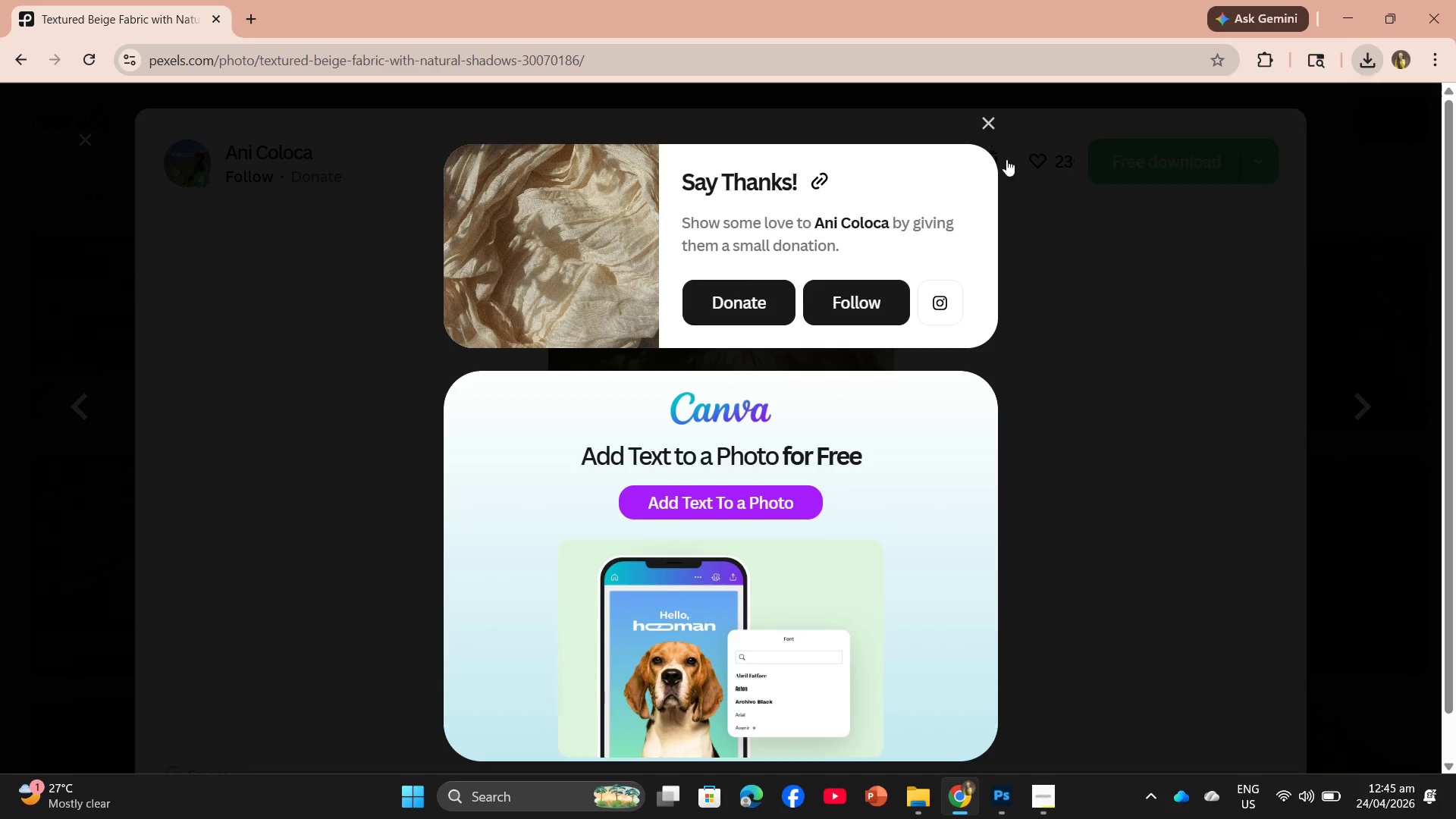 
scroll: coordinate [1000, 374], scroll_direction: down, amount: 23.0
 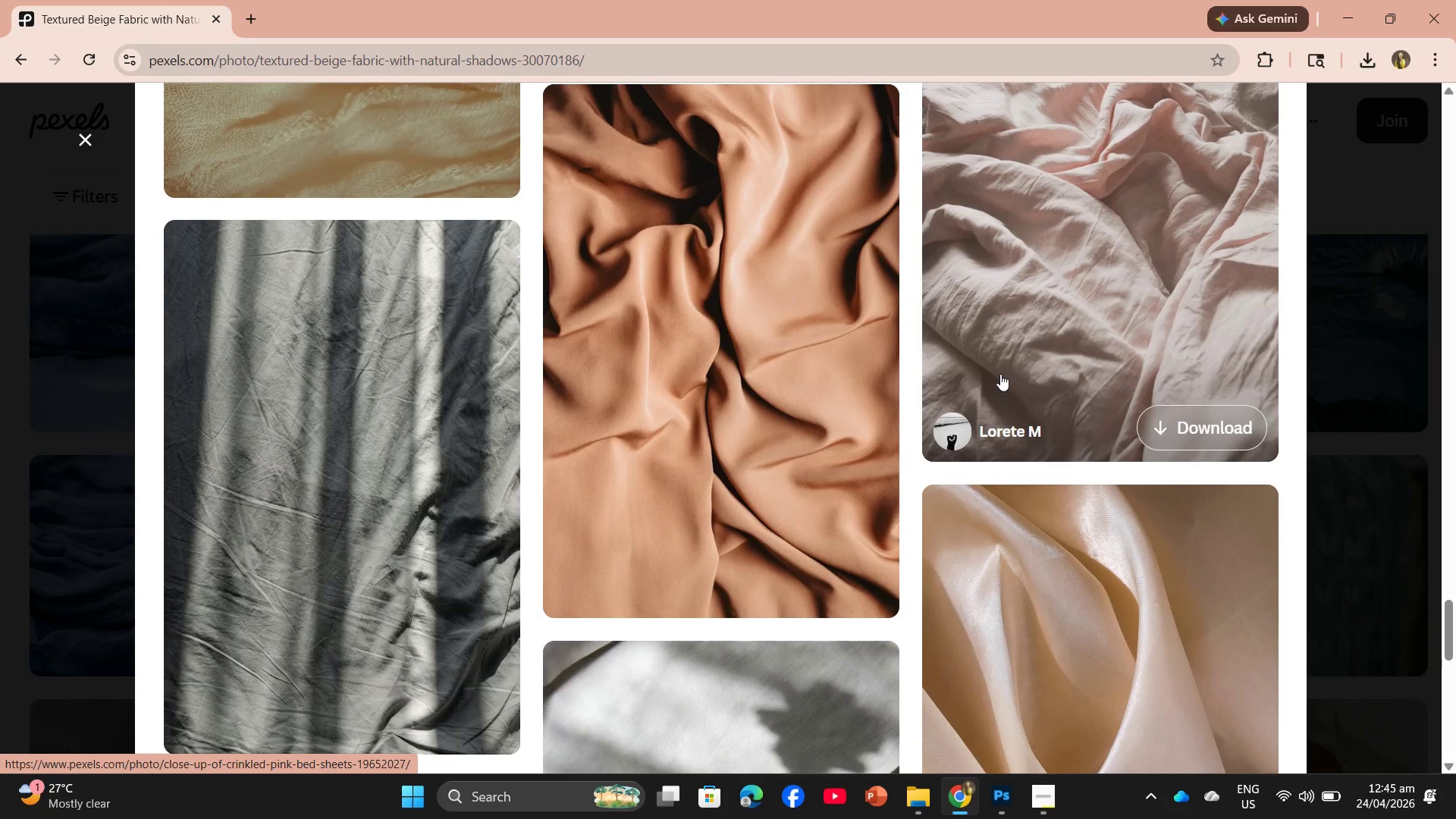 
scroll: coordinate [1001, 370], scroll_direction: up, amount: 4.0
 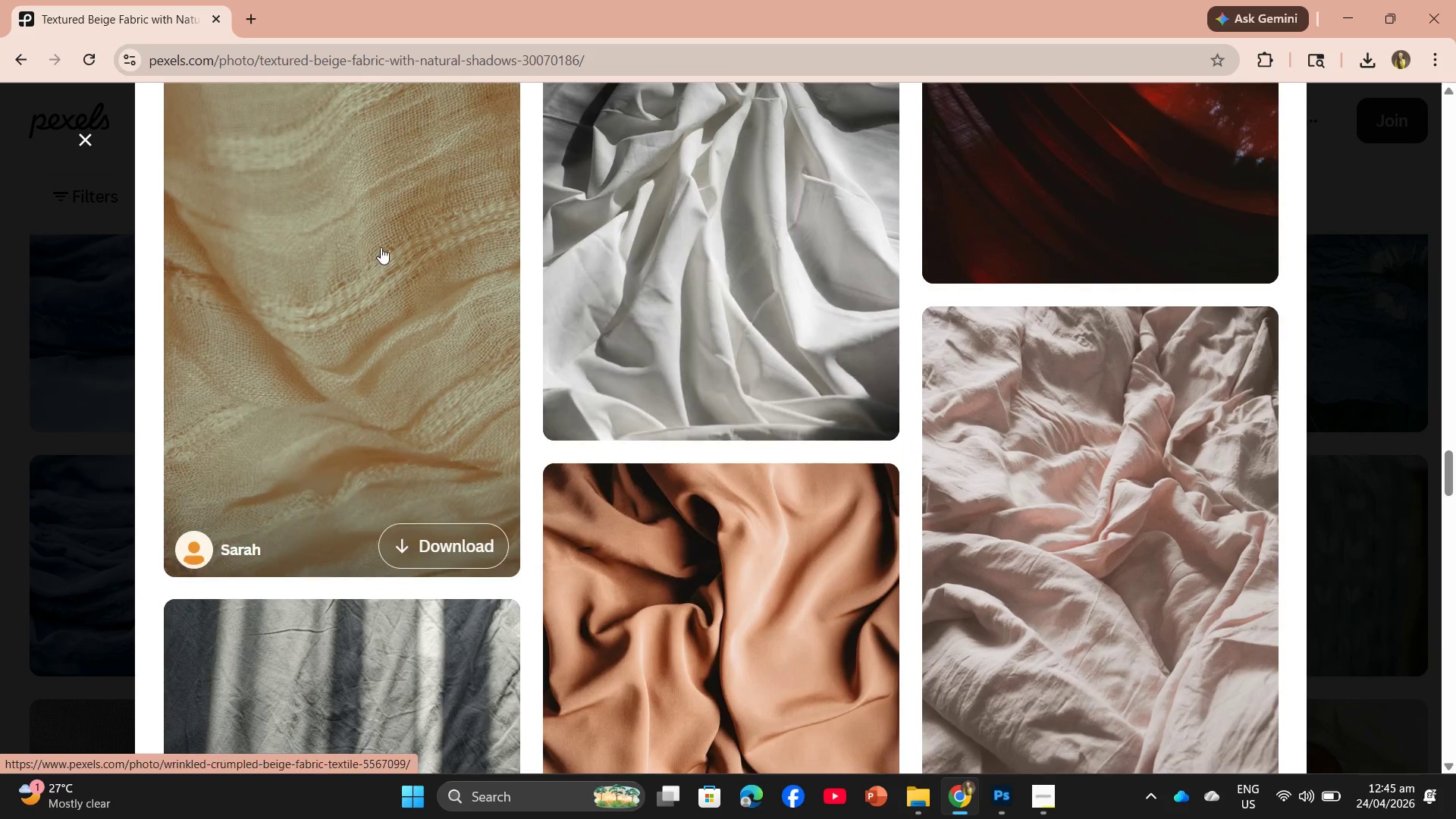 
left_click([381, 247])
 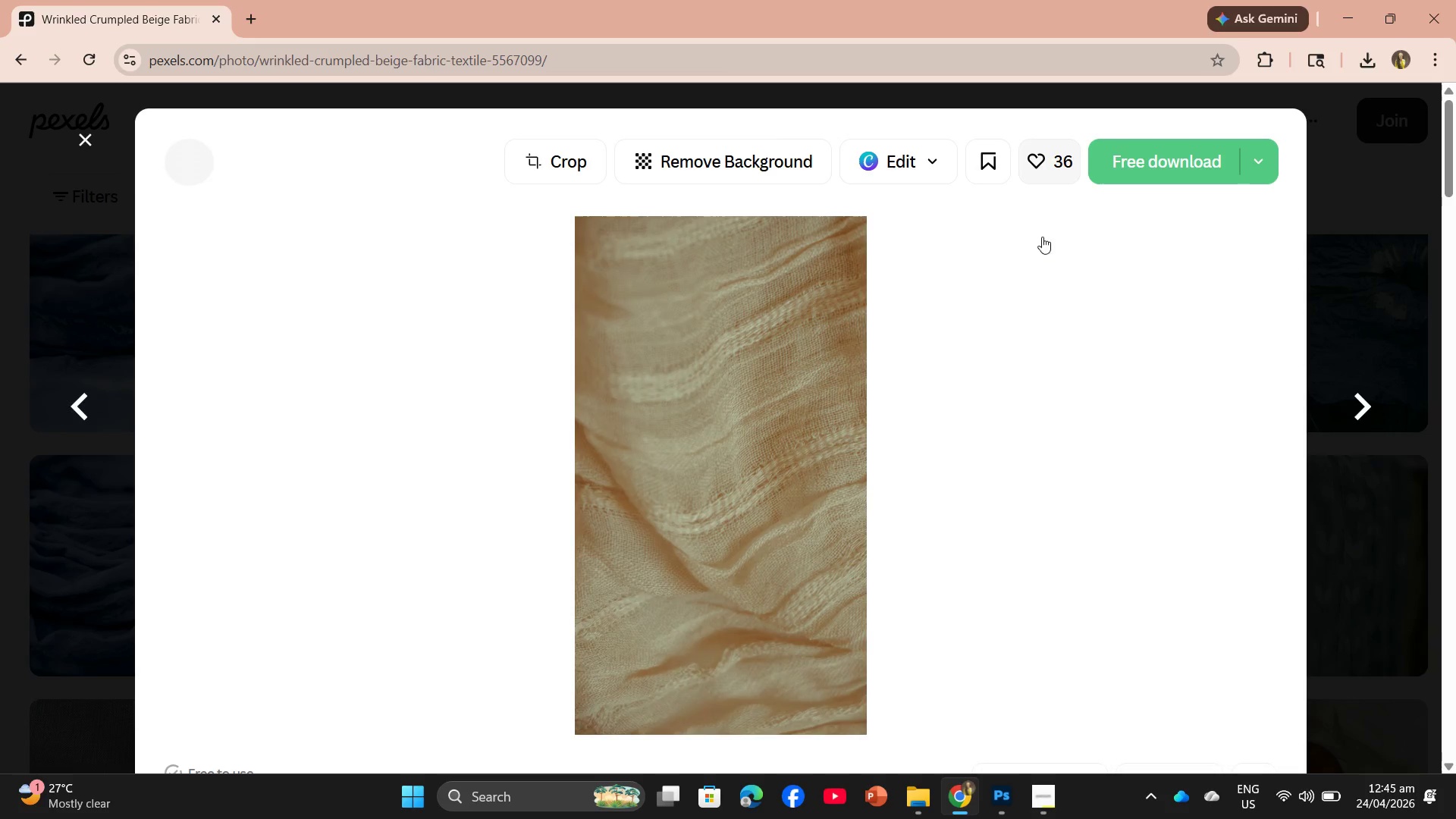 
scroll: coordinate [886, 425], scroll_direction: down, amount: 5.0
 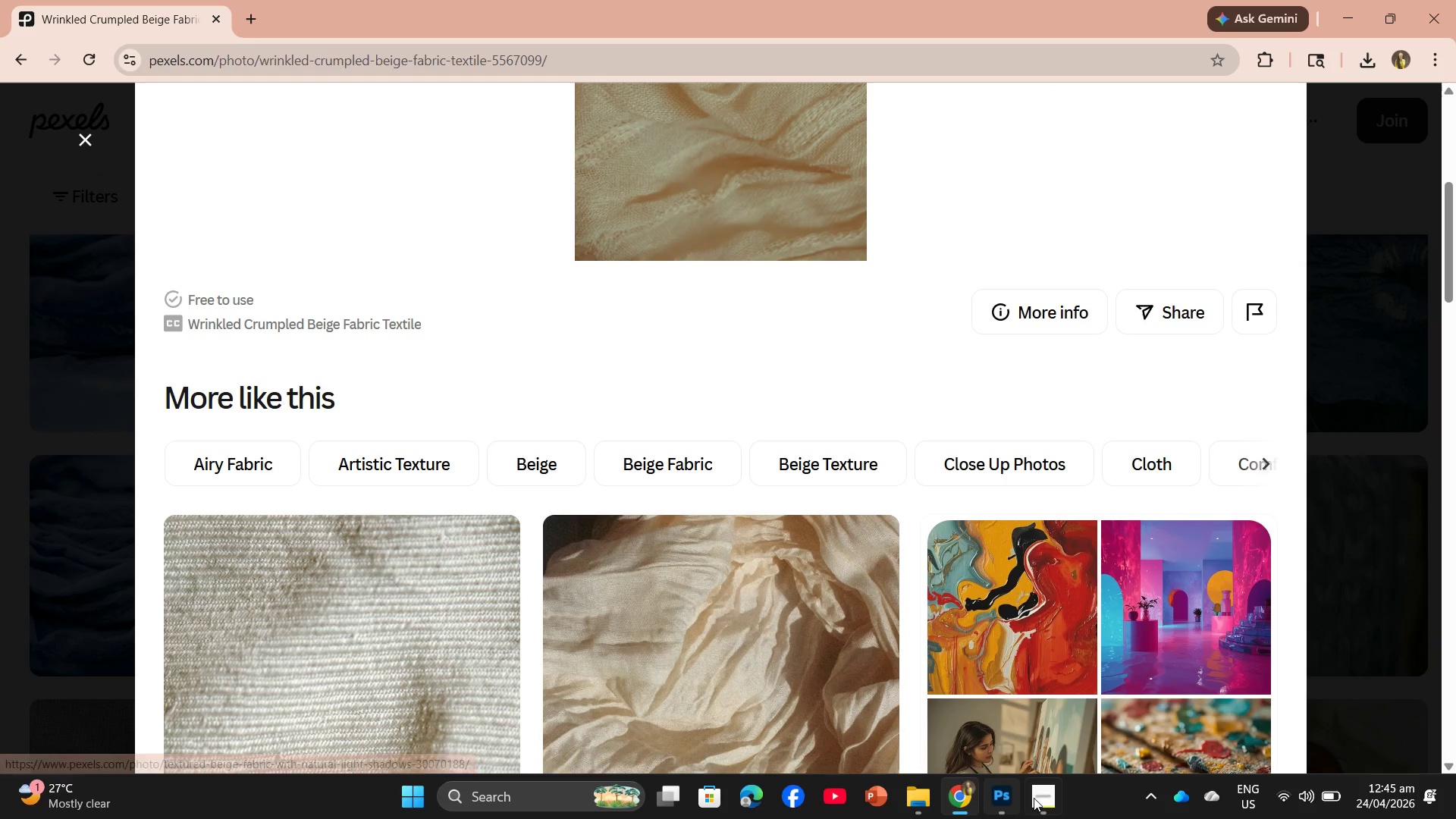 
left_click([1045, 798])